 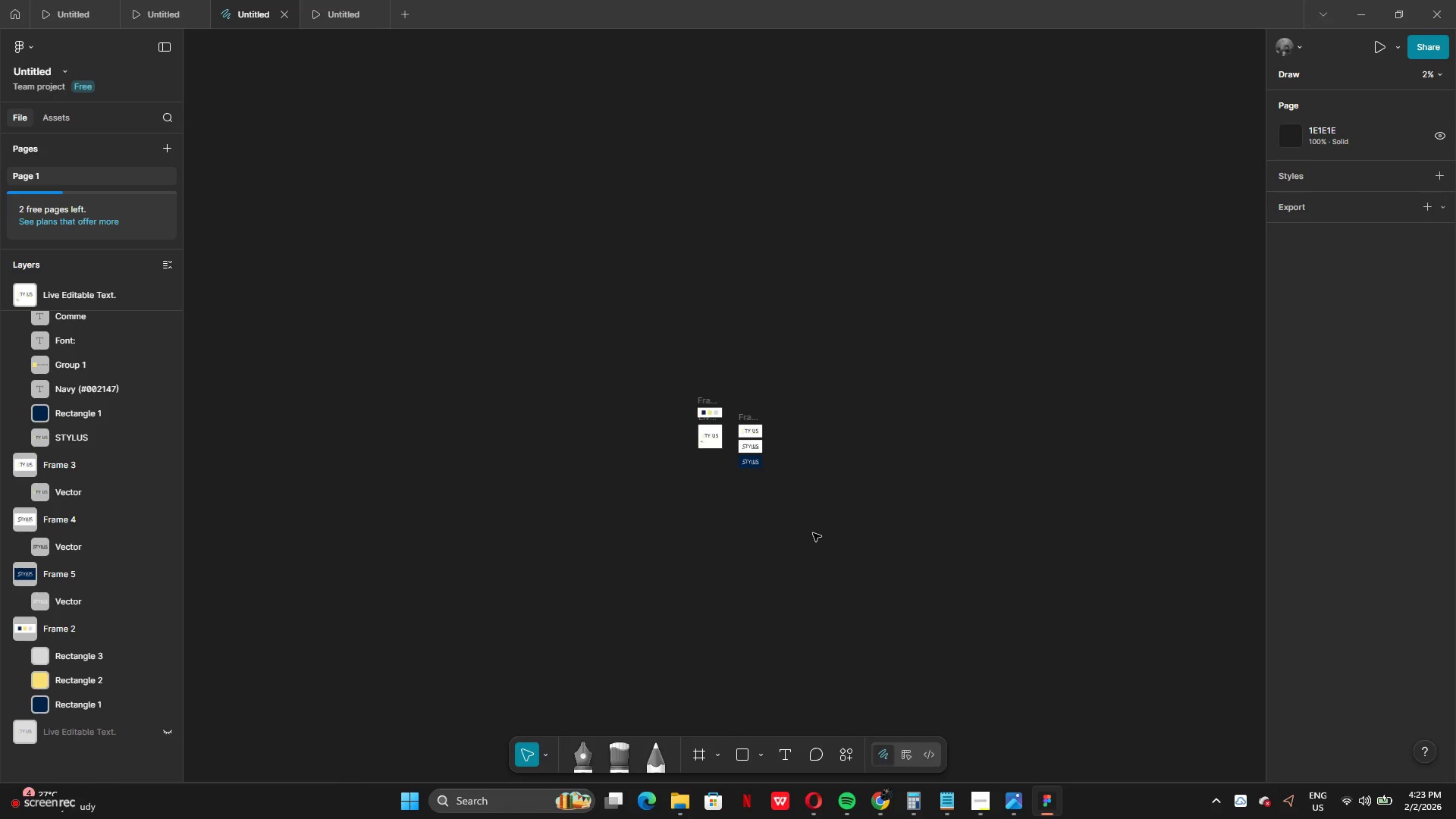 
key(Control+R)
 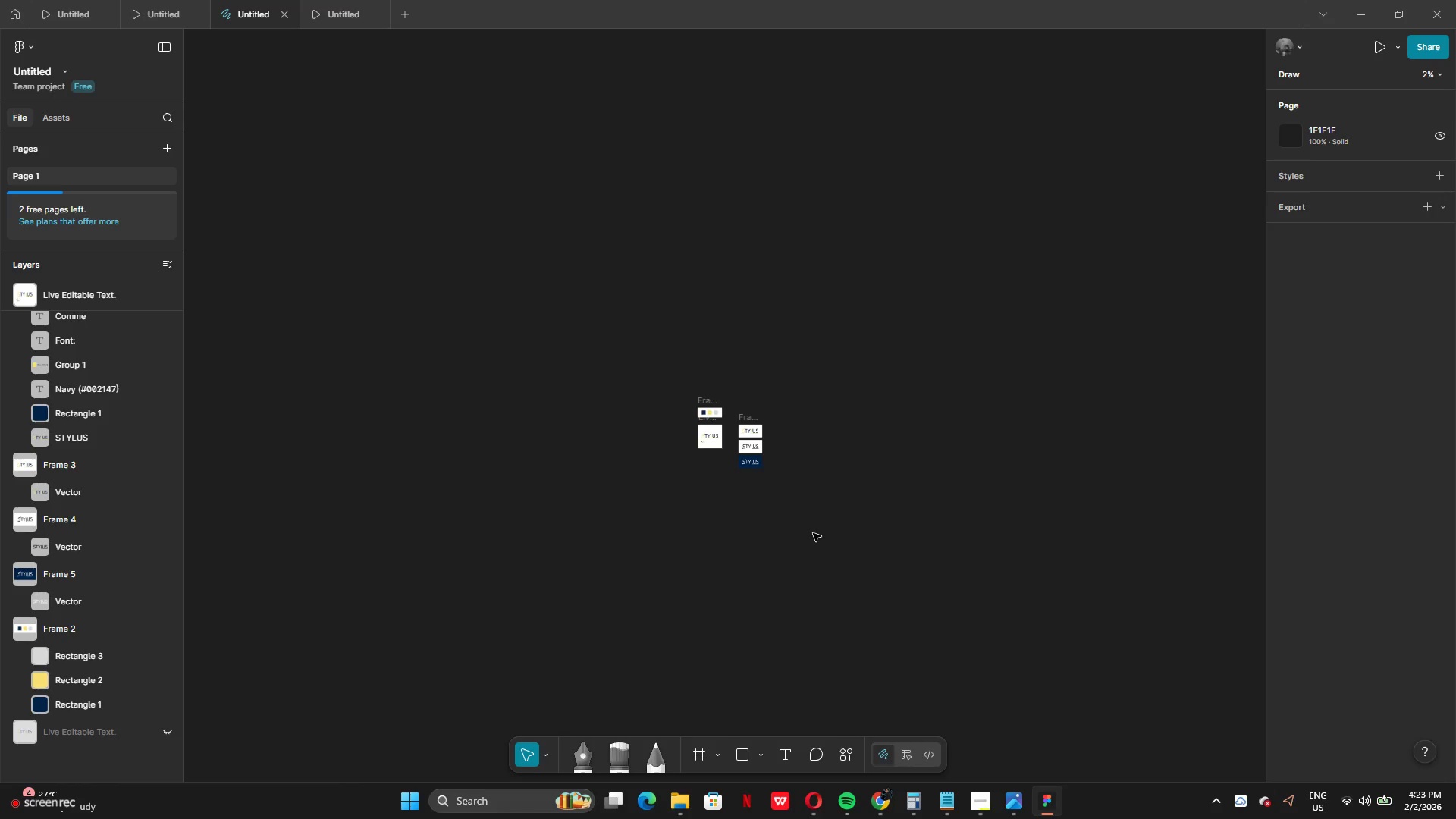 
key(Control+R)
 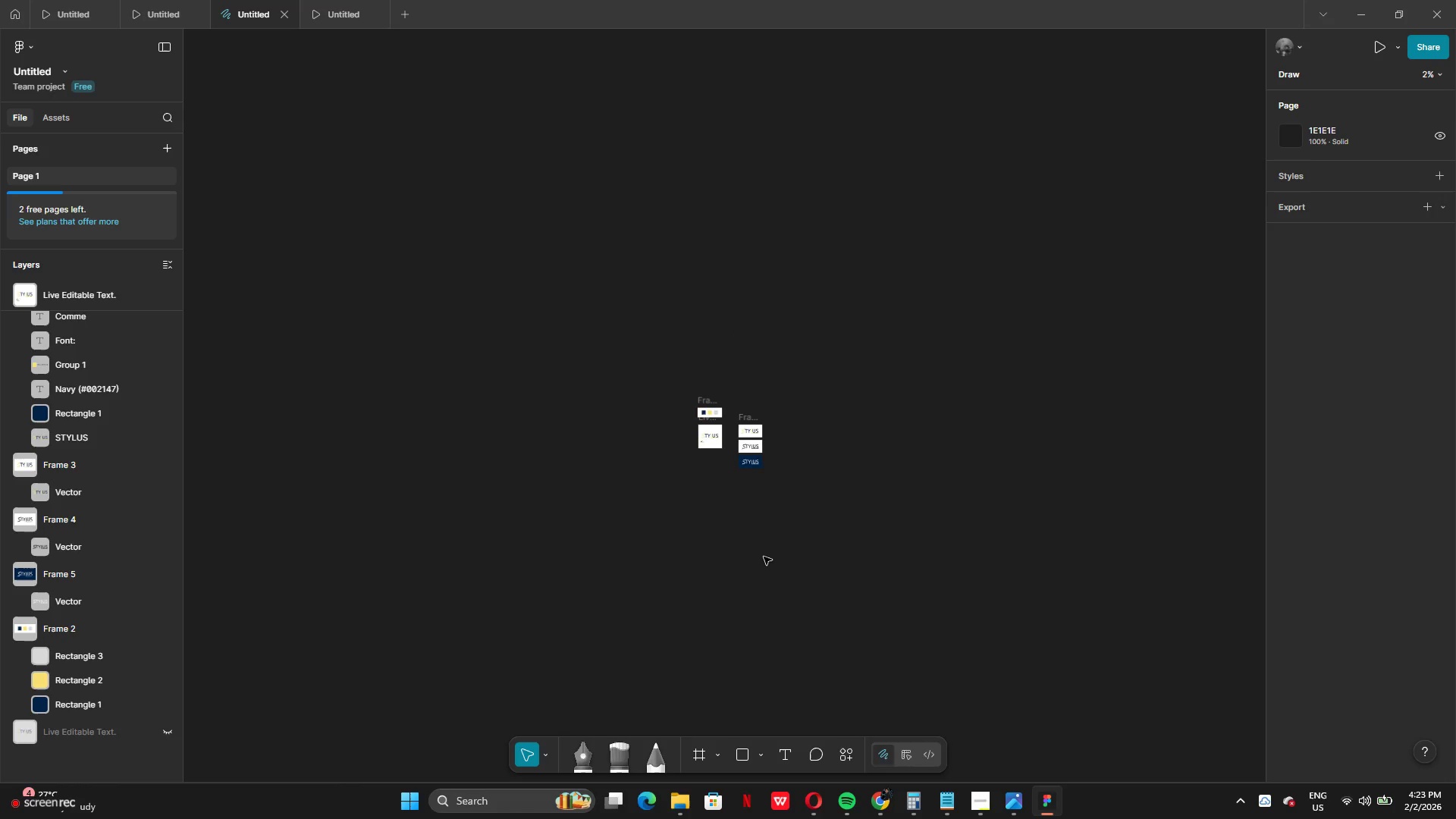 
wait(9.33)
 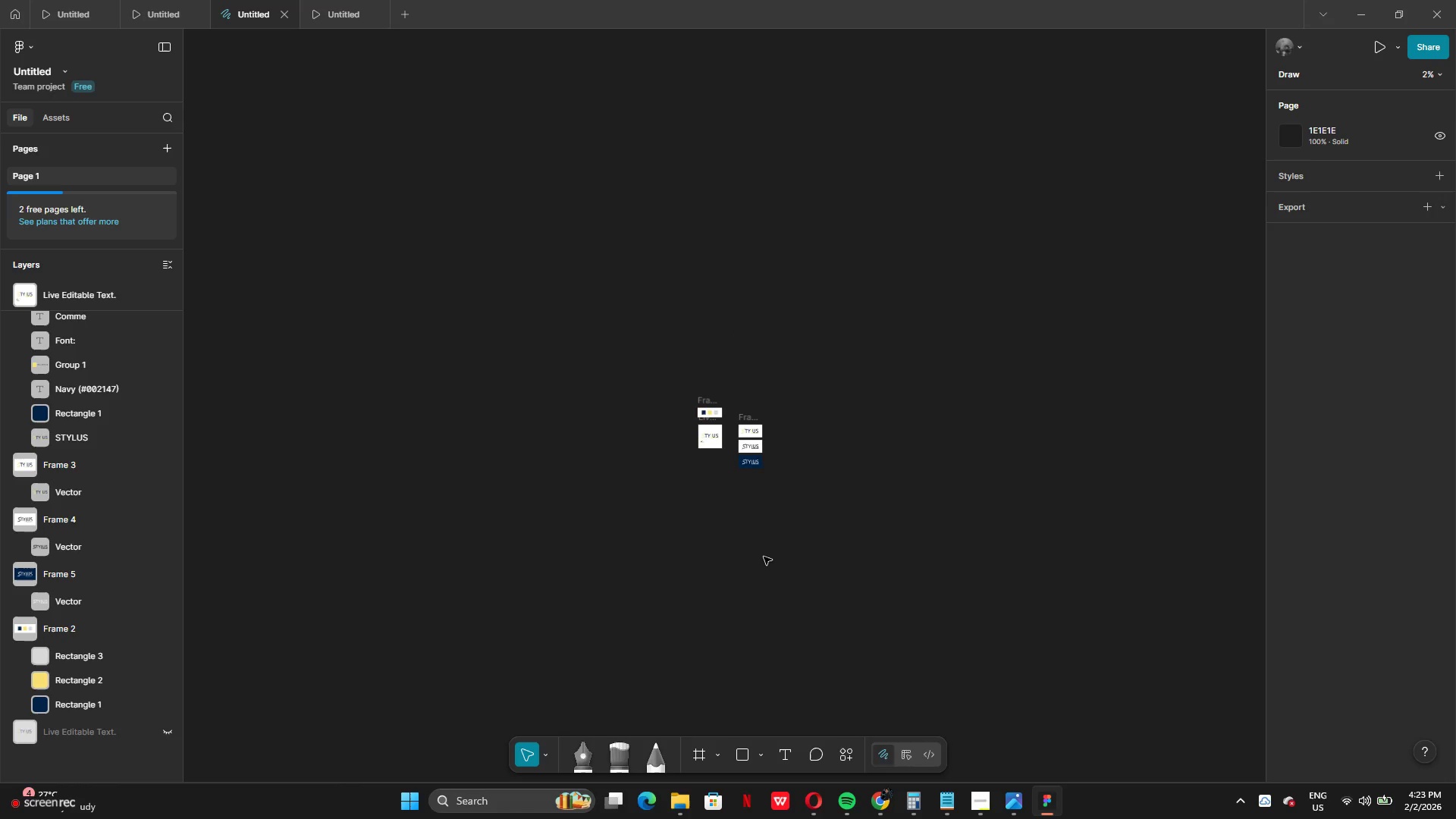 
left_click([334, 175])
 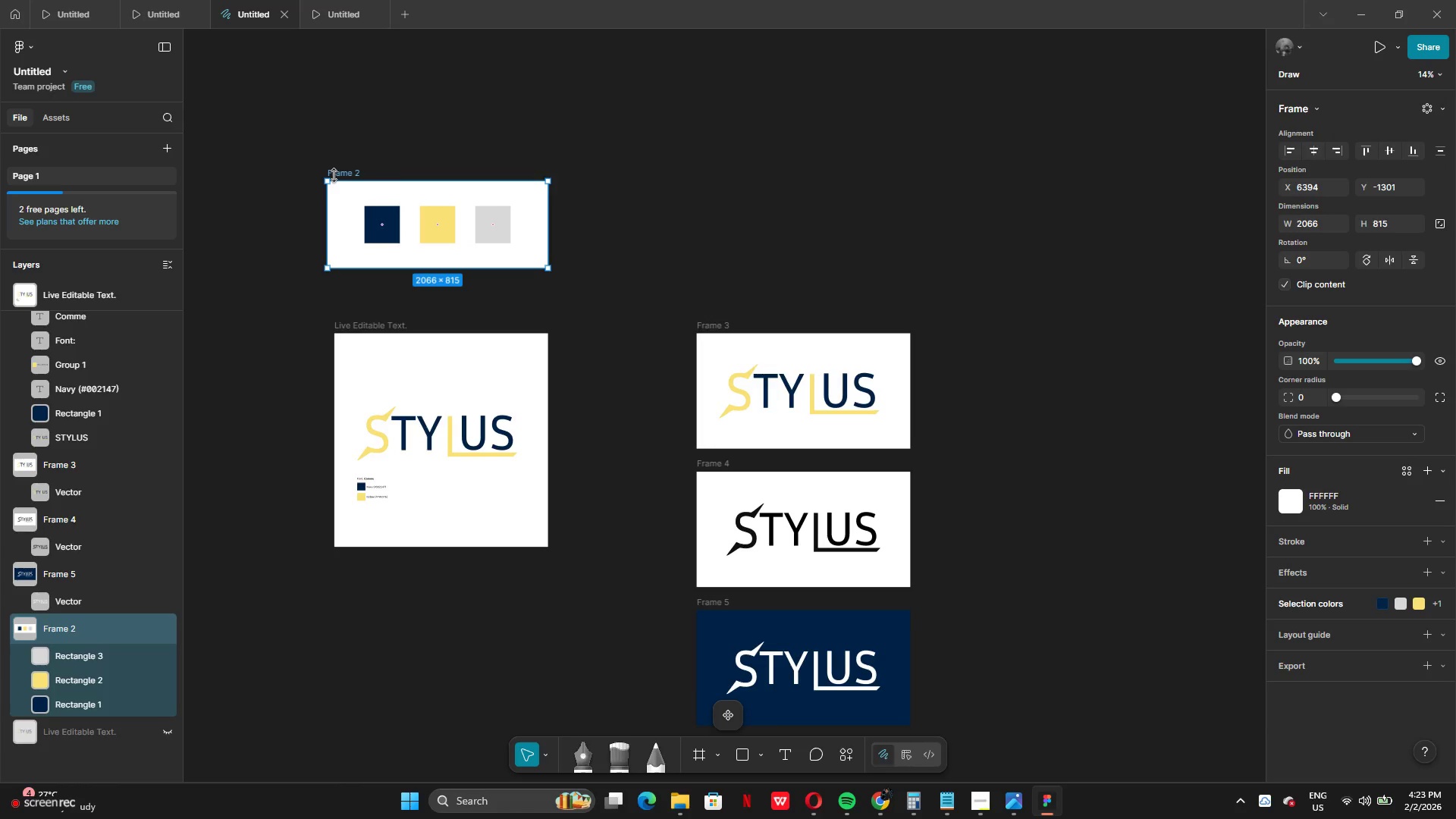 
key(Backspace)
 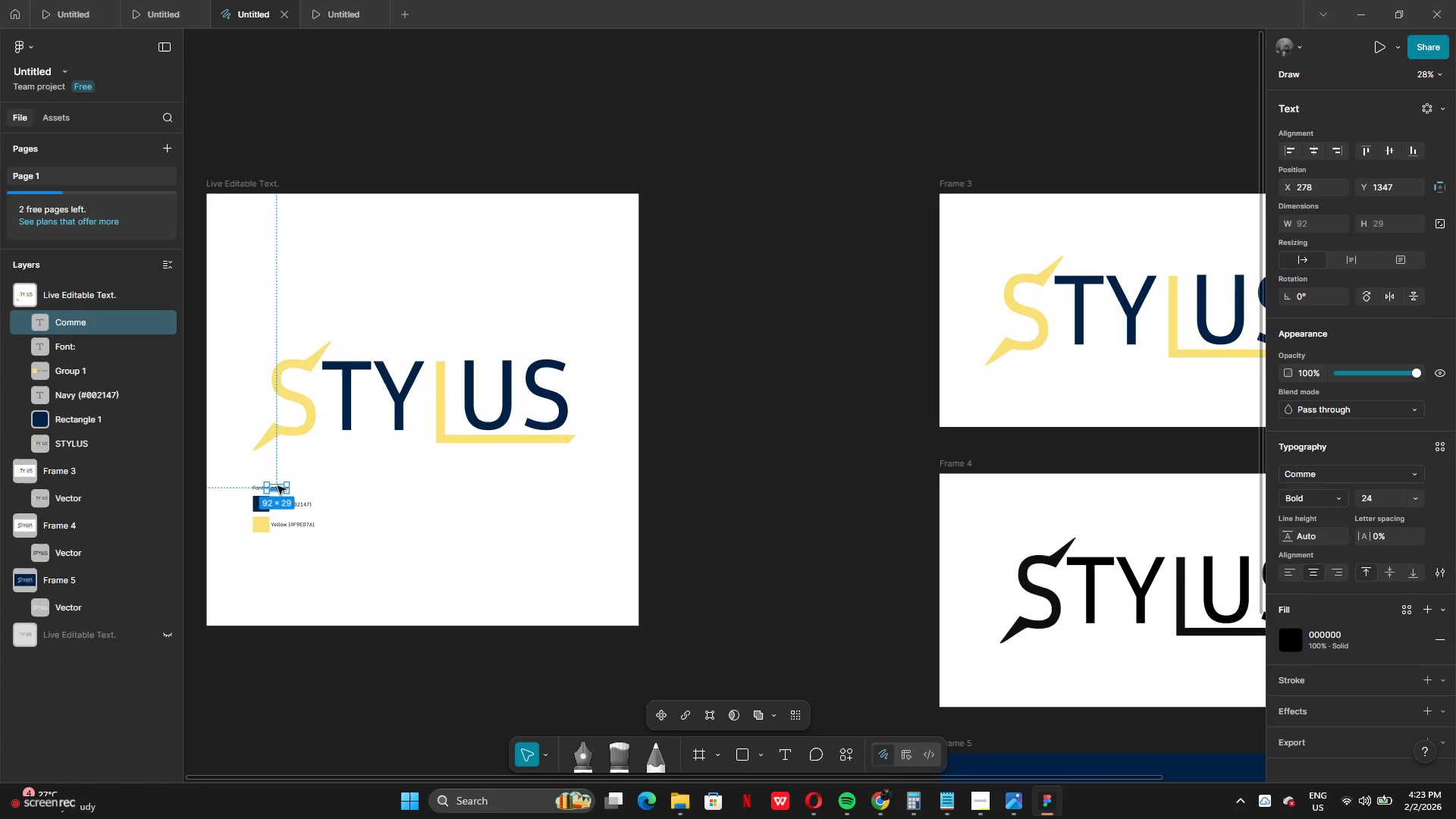 
left_click([441, 684])
 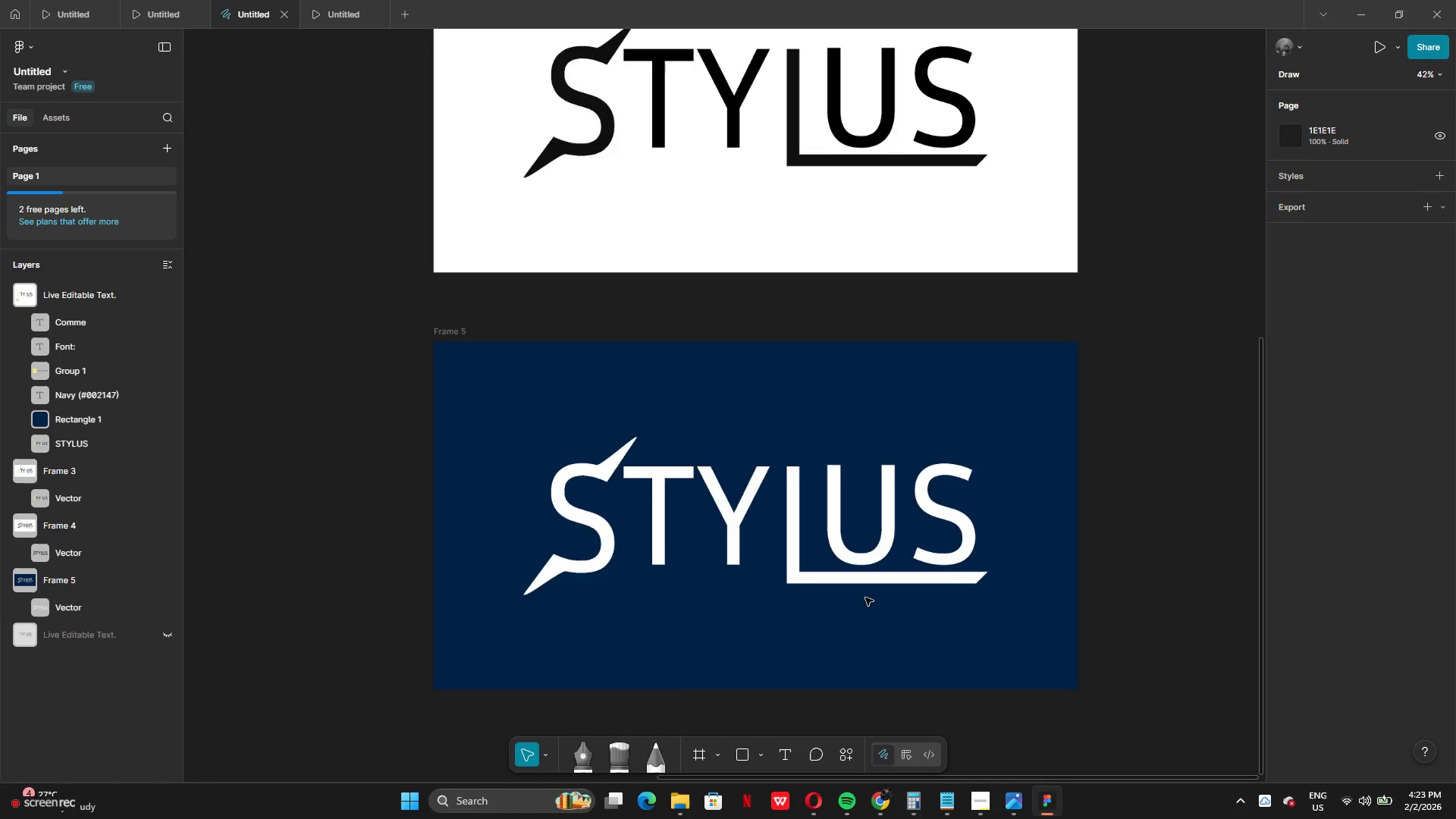 
wait(6.94)
 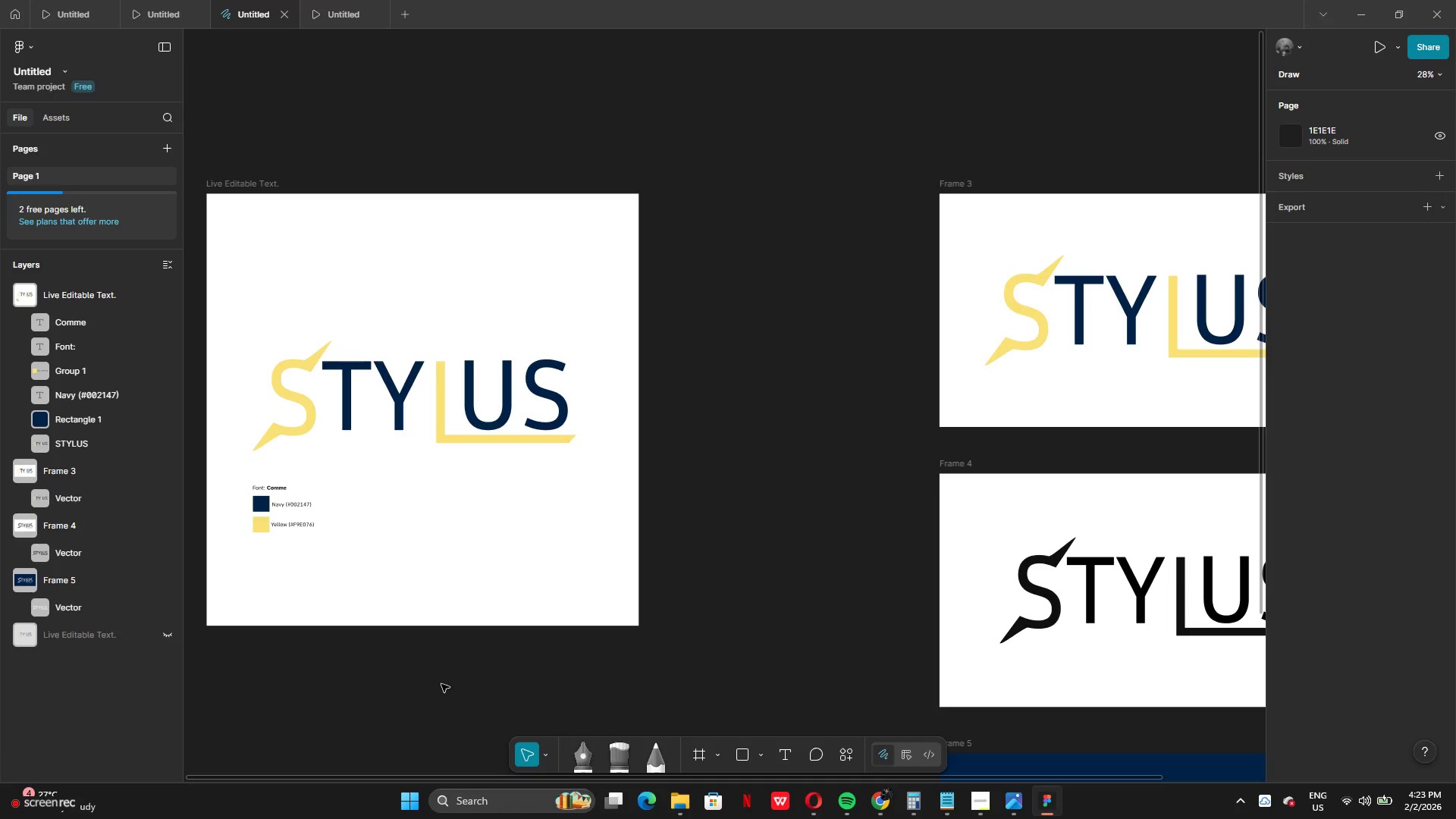 
left_click([883, 805])
 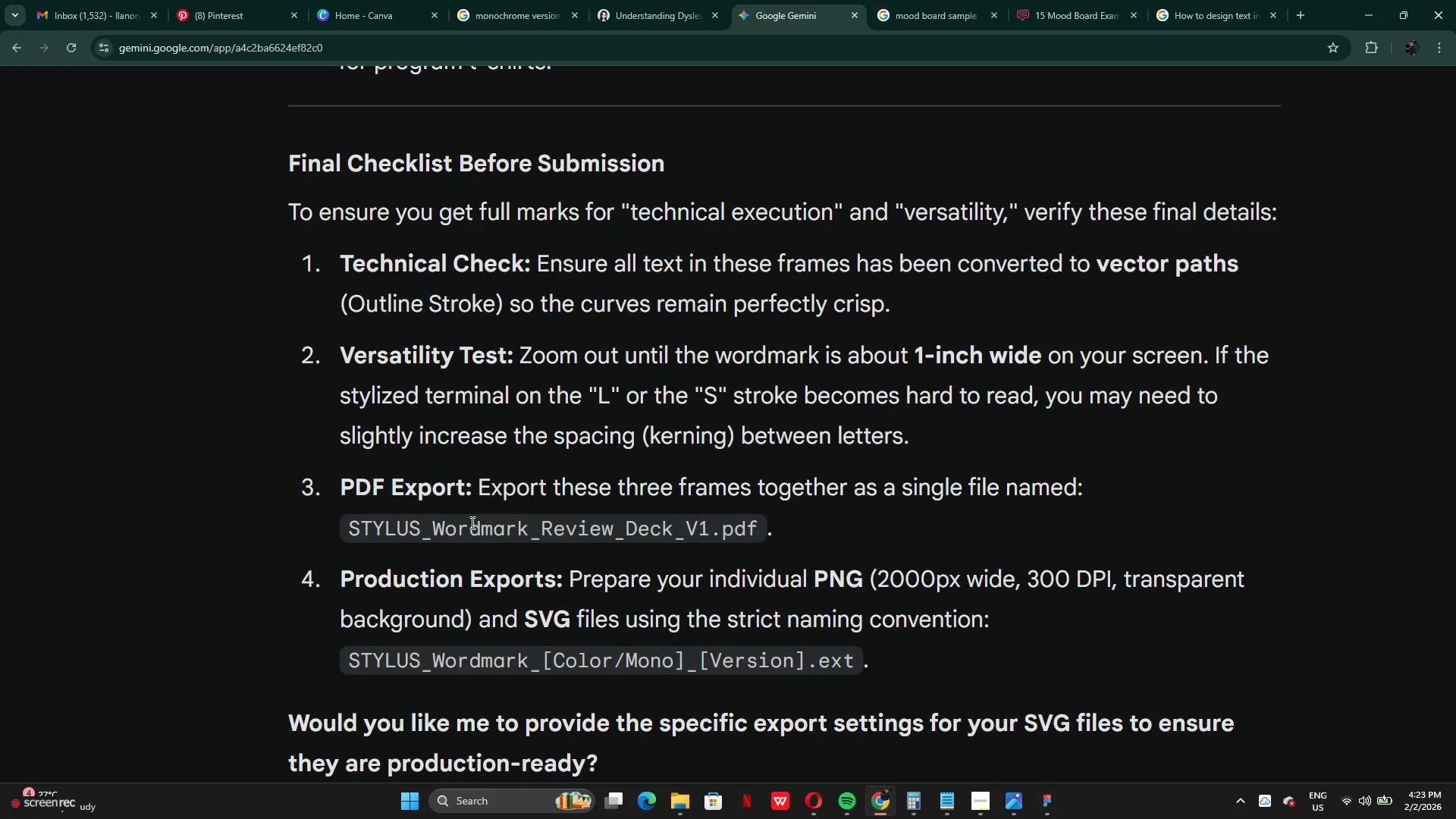 
scroll: coordinate [469, 545], scroll_direction: down, amount: 2.0
 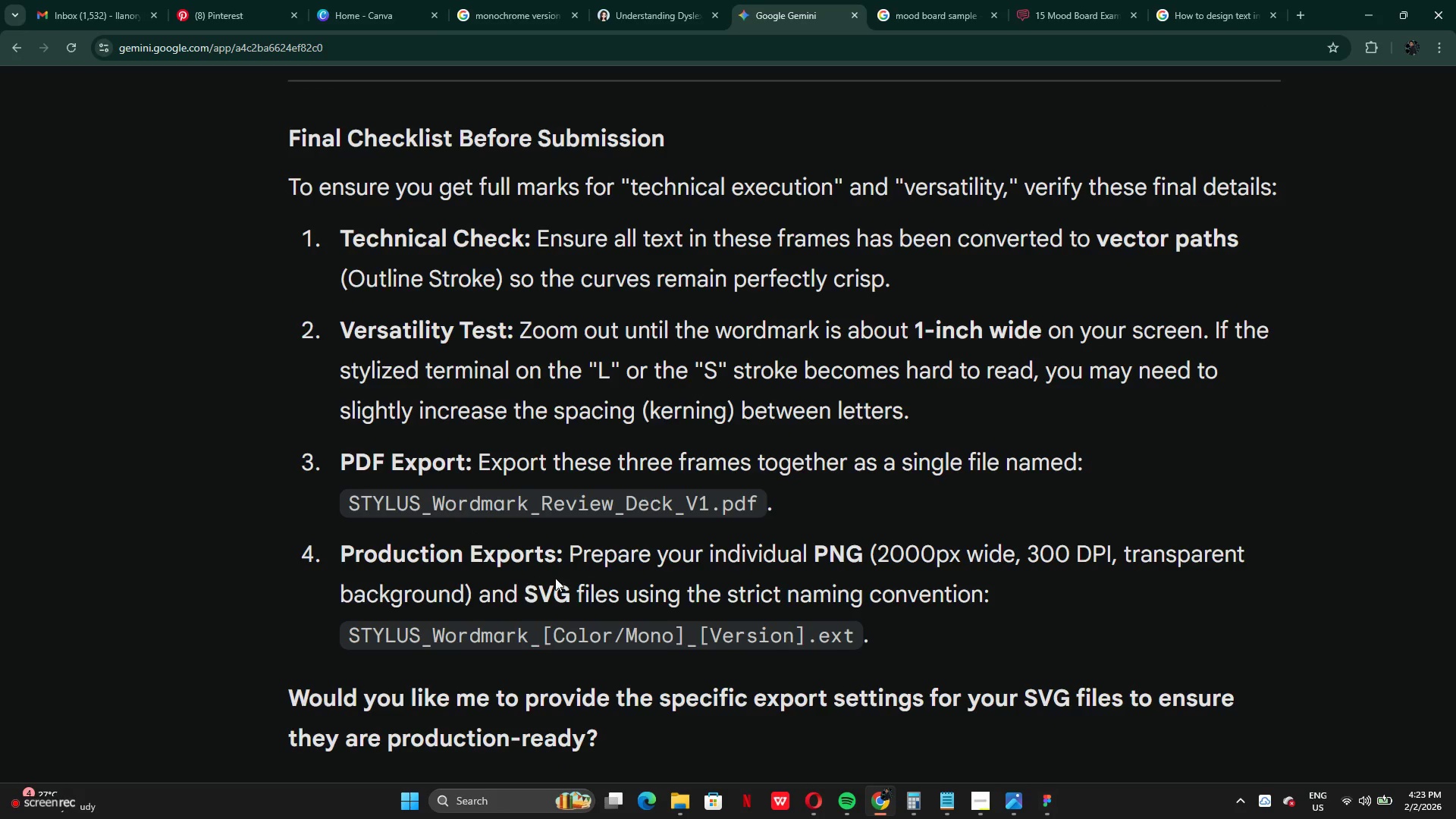 
left_click_drag(start_coordinate=[560, 575], to_coordinate=[1076, 617])
 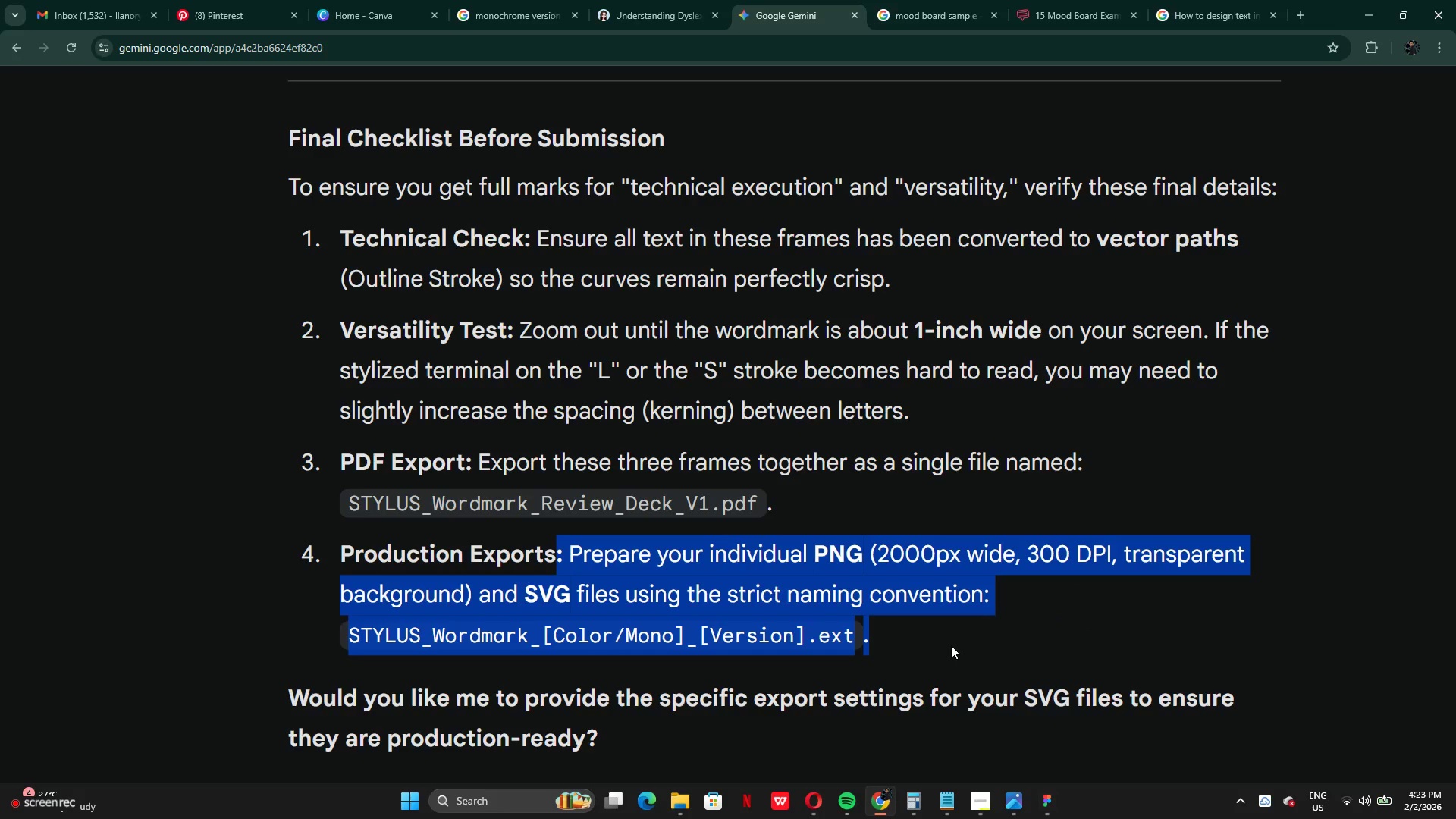 
scroll: coordinate [949, 629], scroll_direction: down, amount: 4.0
 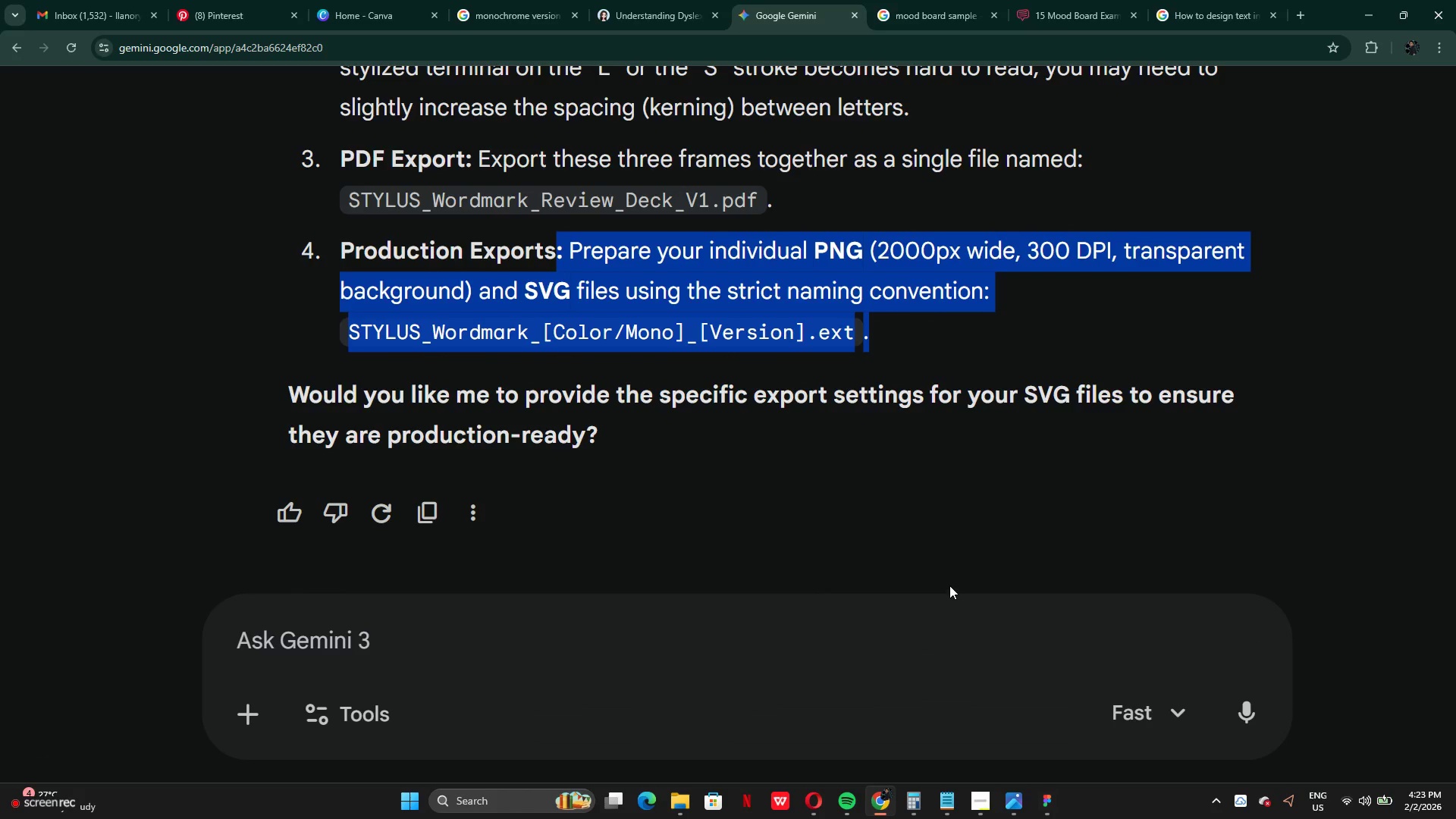 
scroll: coordinate [949, 581], scroll_direction: up, amount: 5.0
 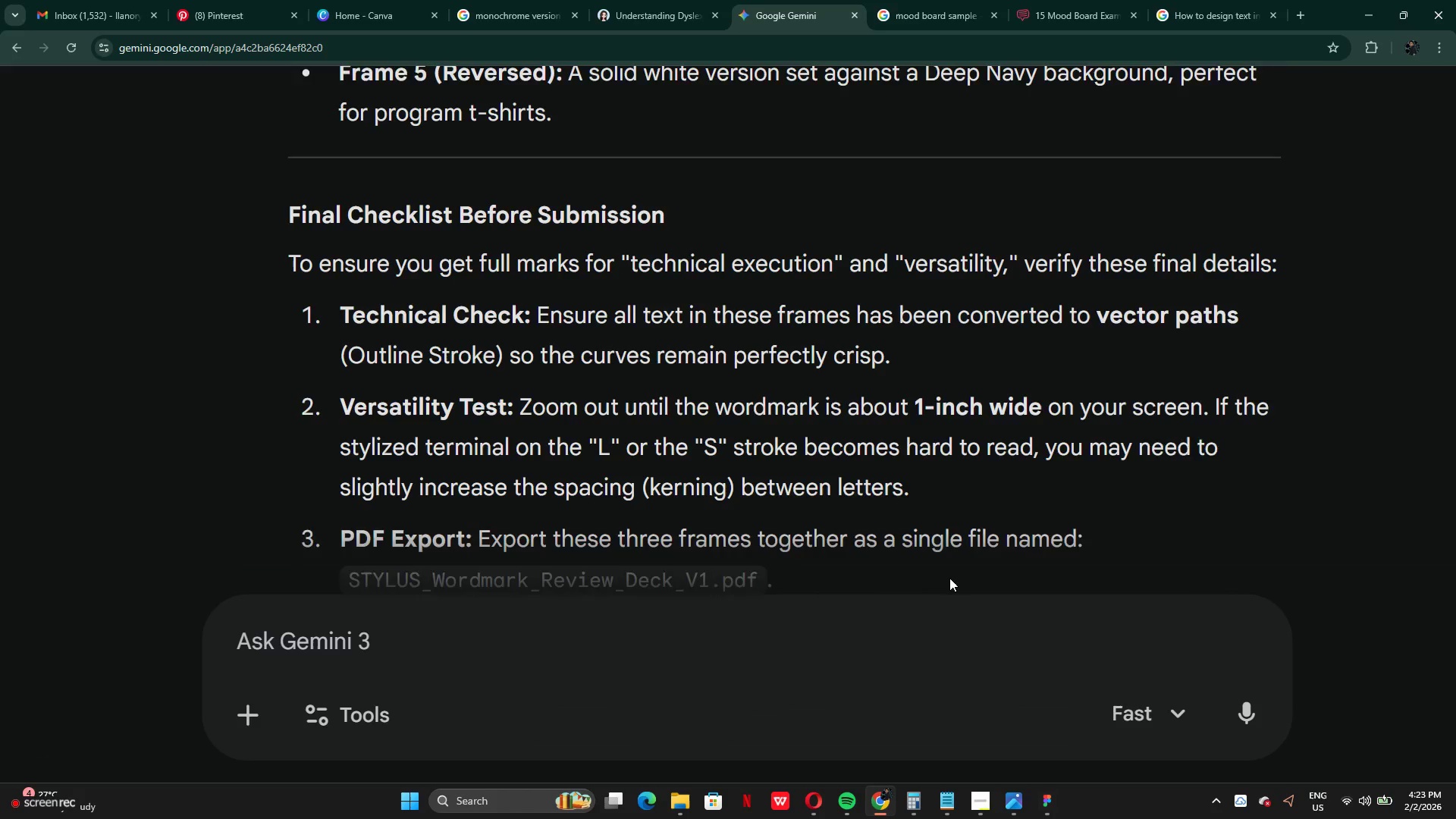 
scroll: coordinate [949, 578], scroll_direction: down, amount: 6.0
 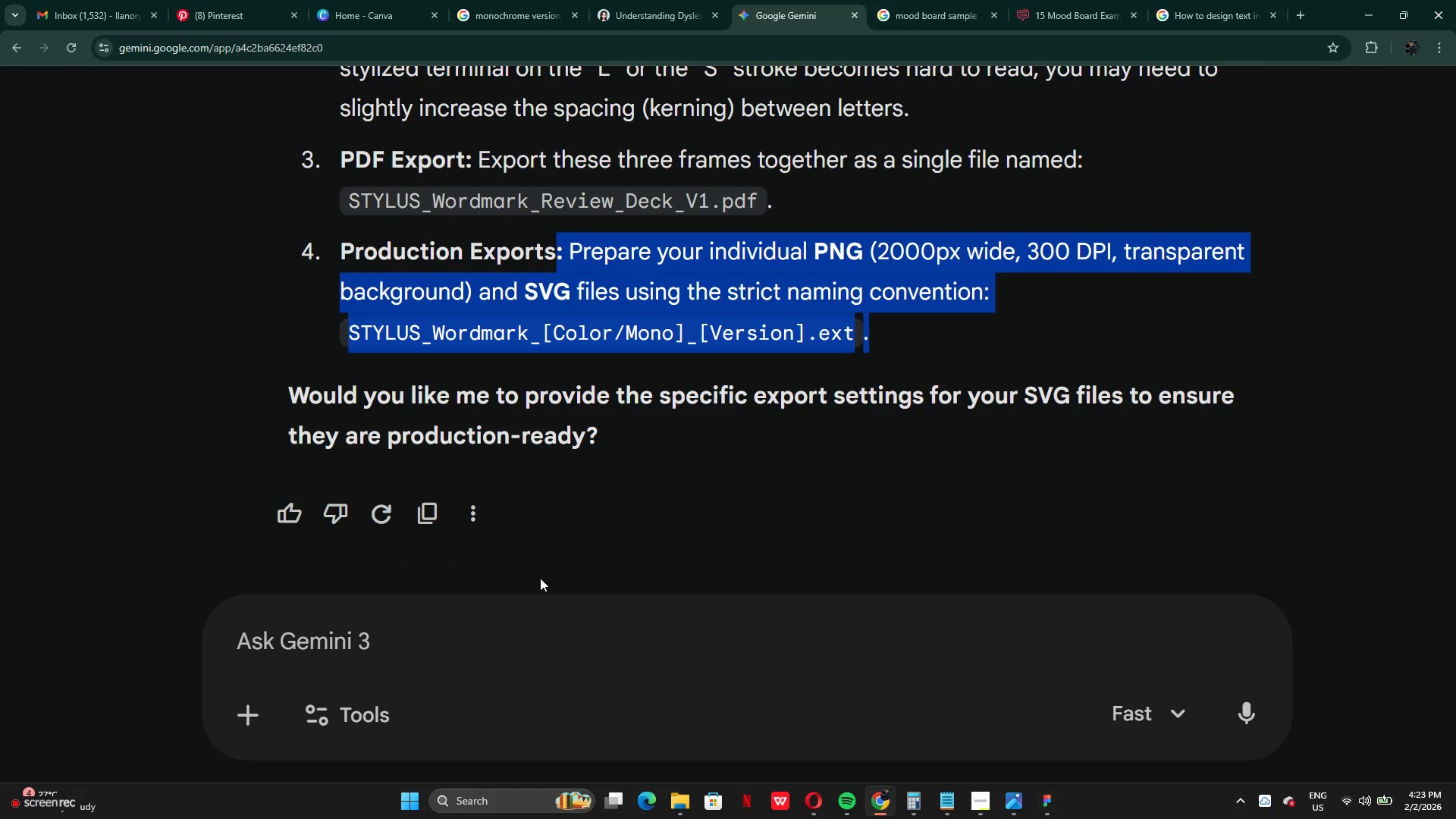 
left_click([404, 654])
 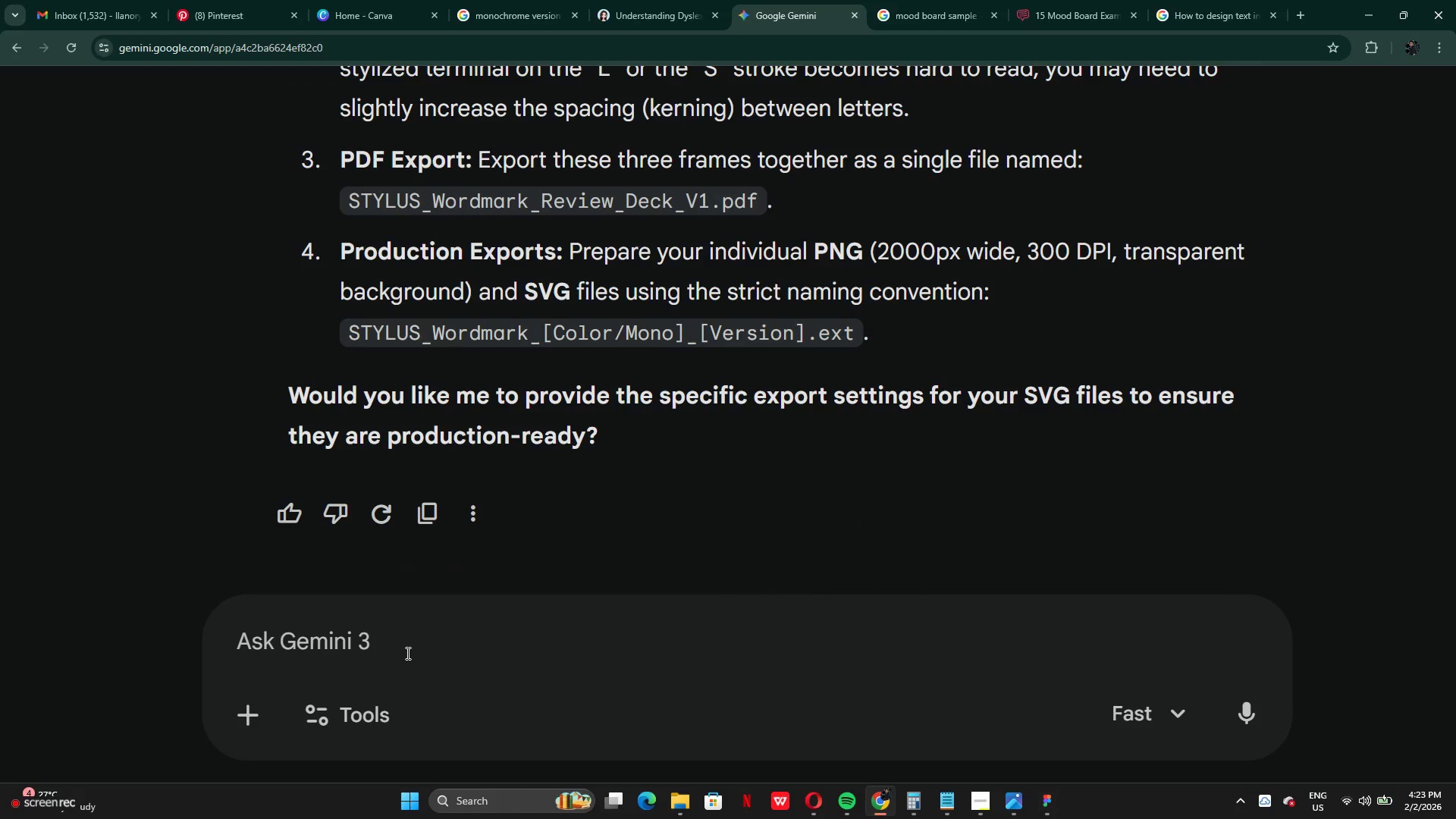 
type(yes)
 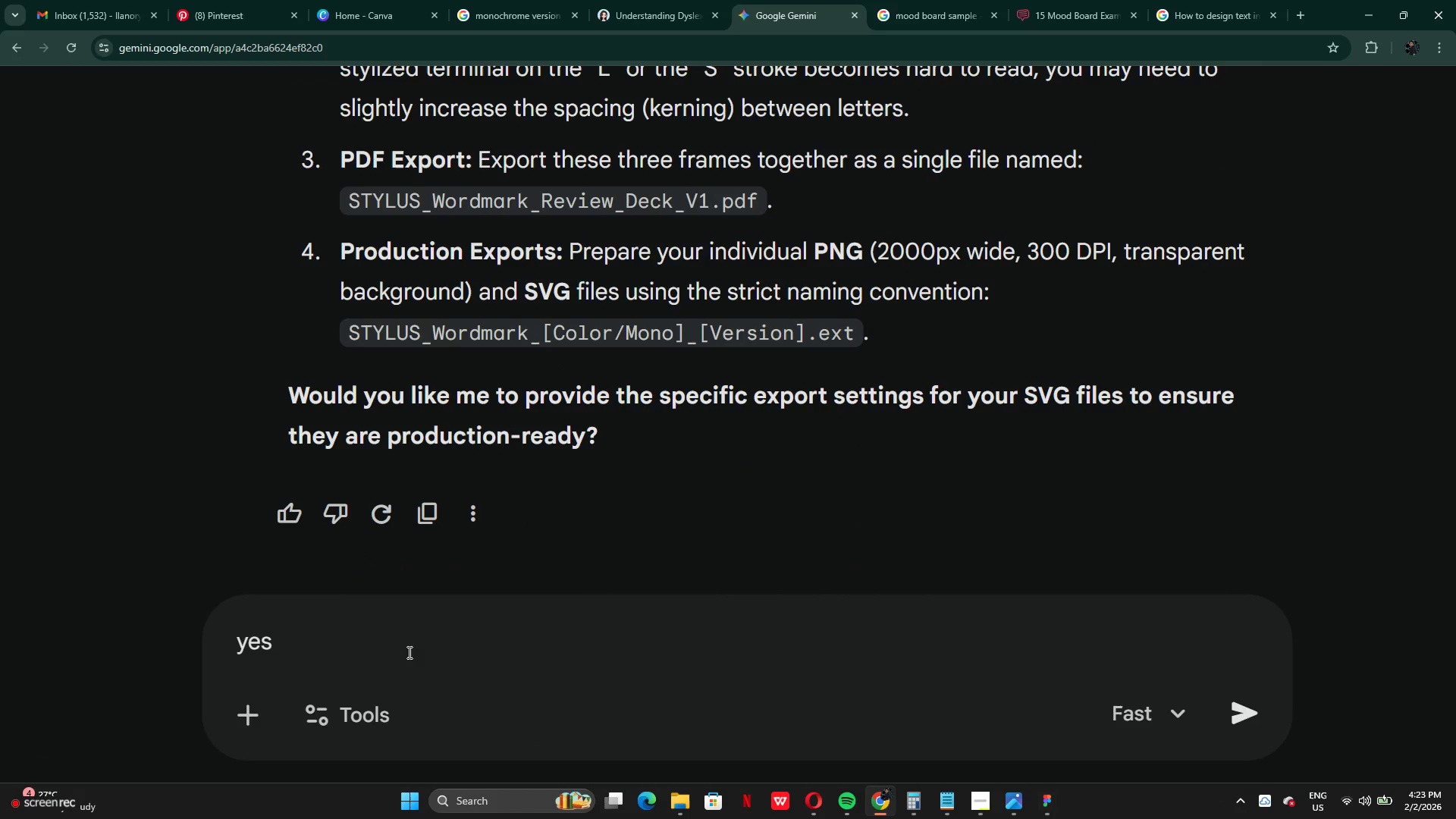 
key(Enter)
 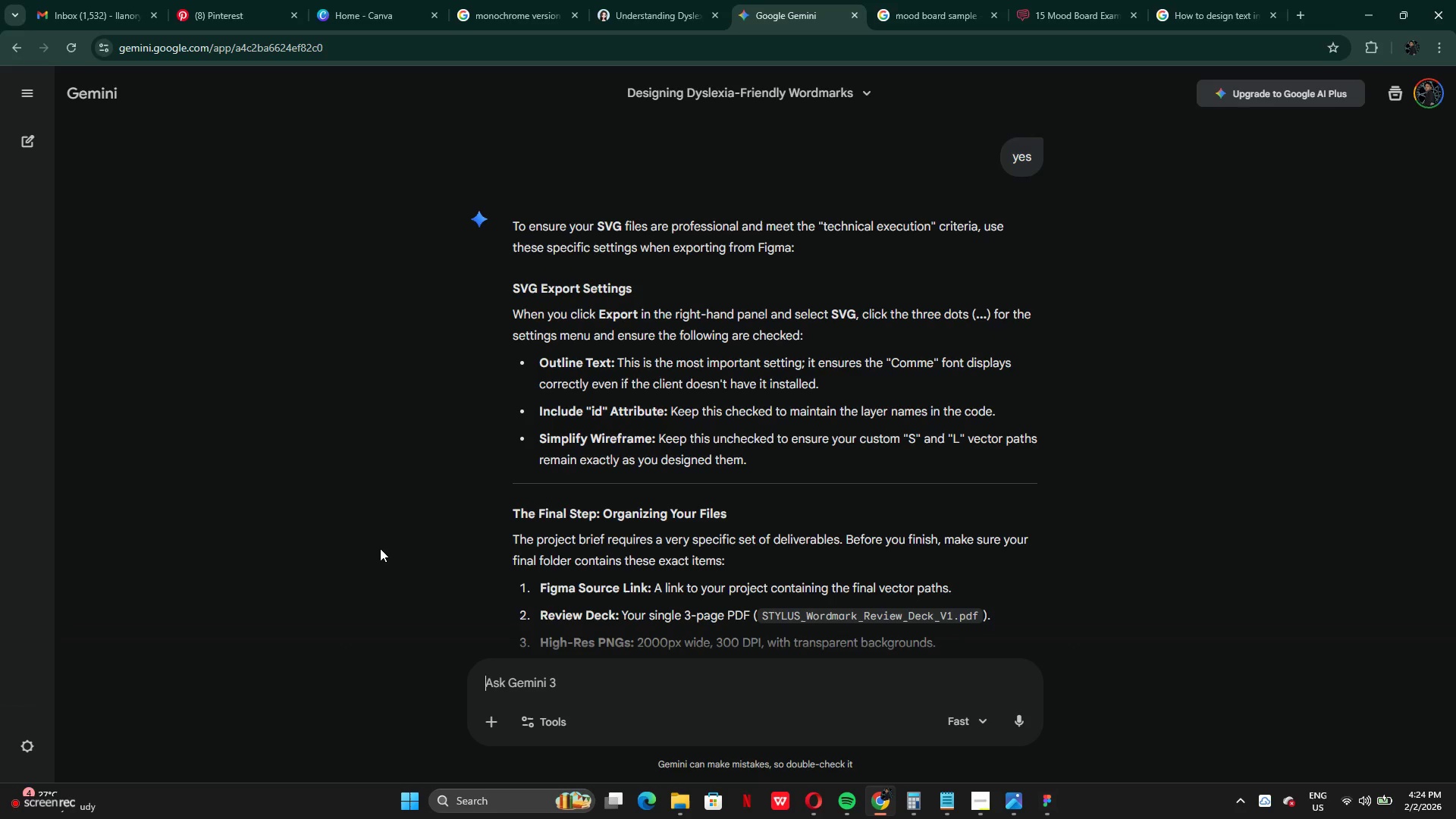 
wait(39.17)
 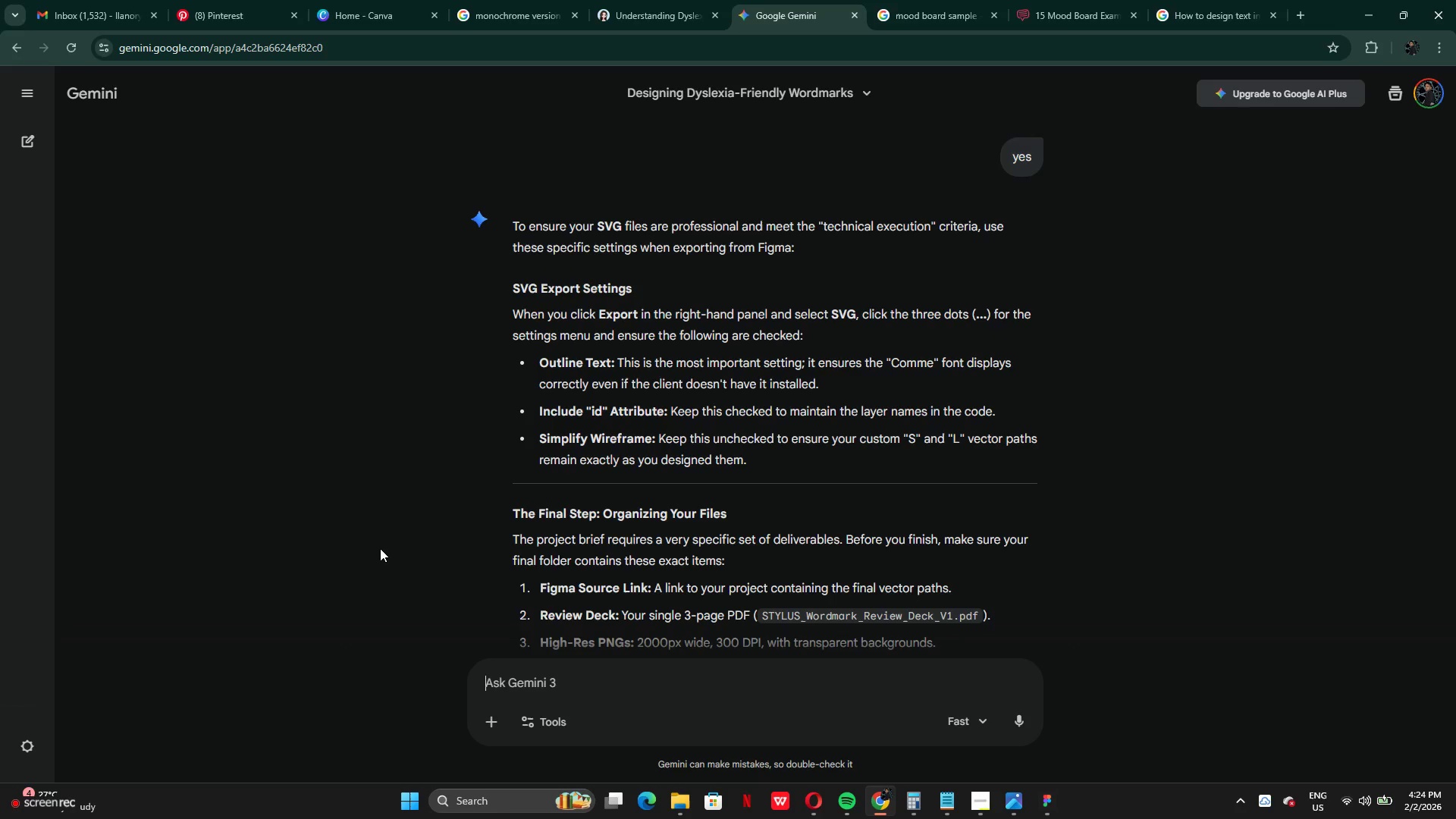 
scroll: coordinate [641, 542], scroll_direction: down, amount: 2.0
 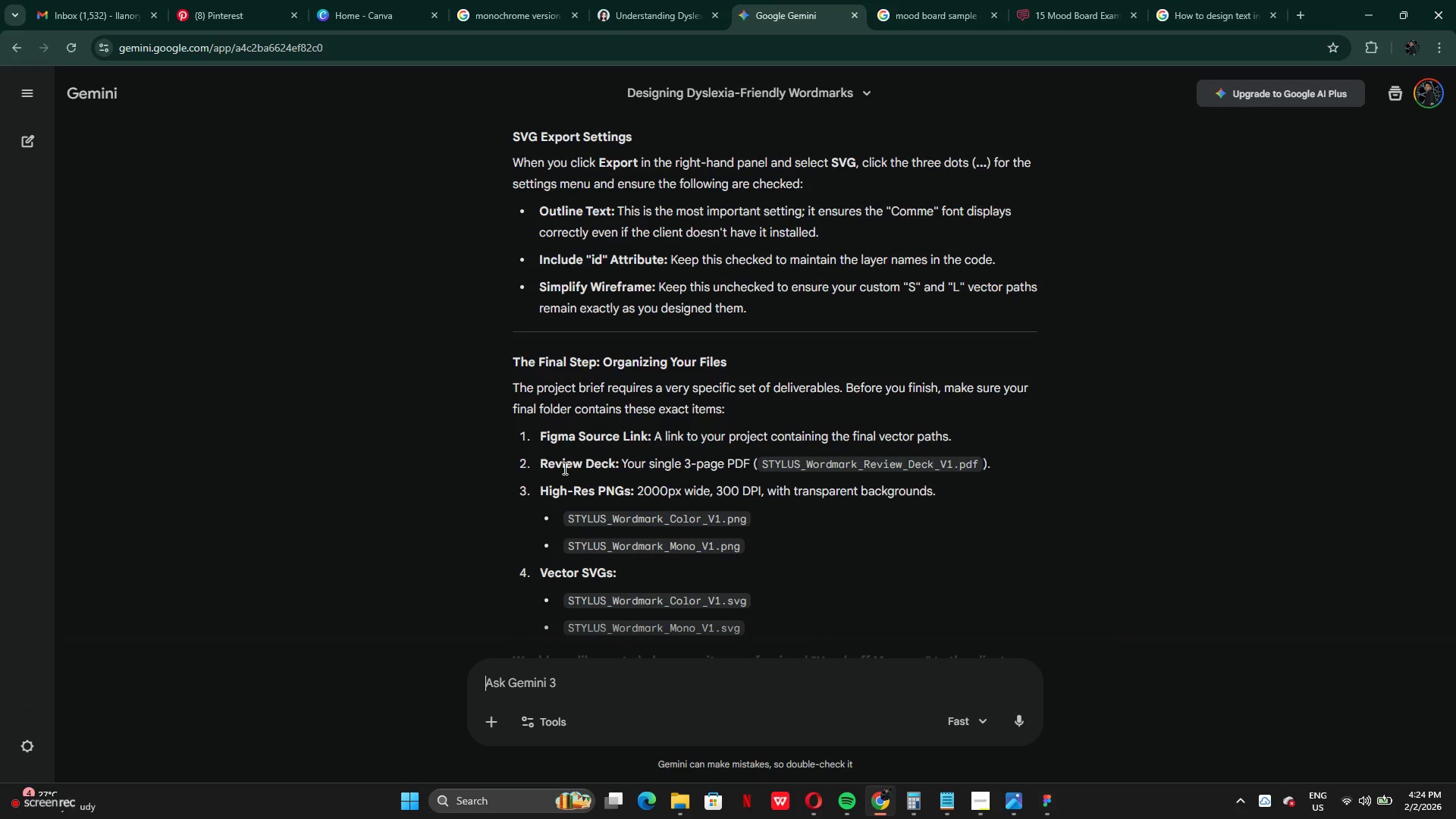 
left_click_drag(start_coordinate=[548, 462], to_coordinate=[603, 462])
 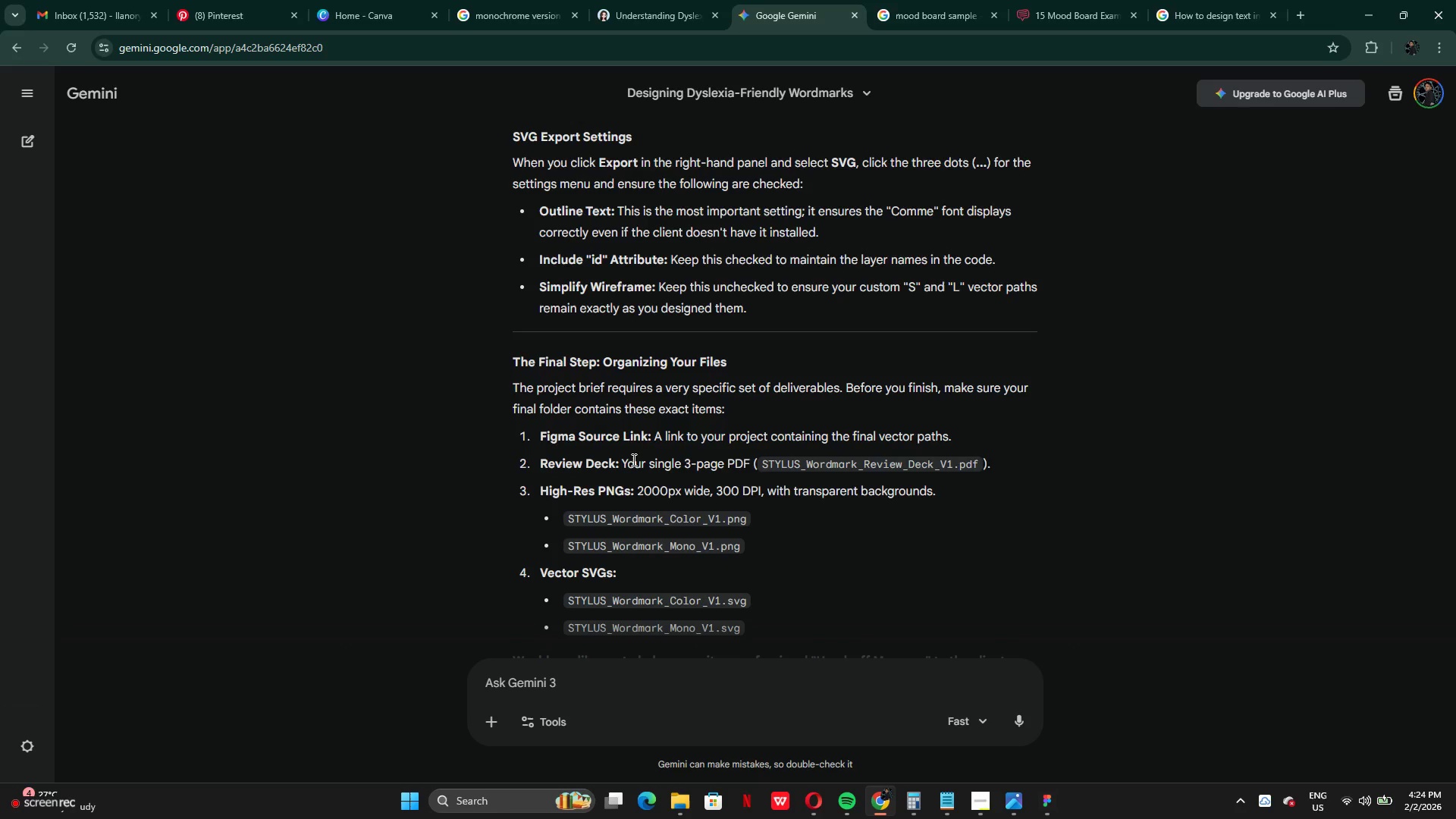 
left_click_drag(start_coordinate=[632, 460], to_coordinate=[711, 457])
 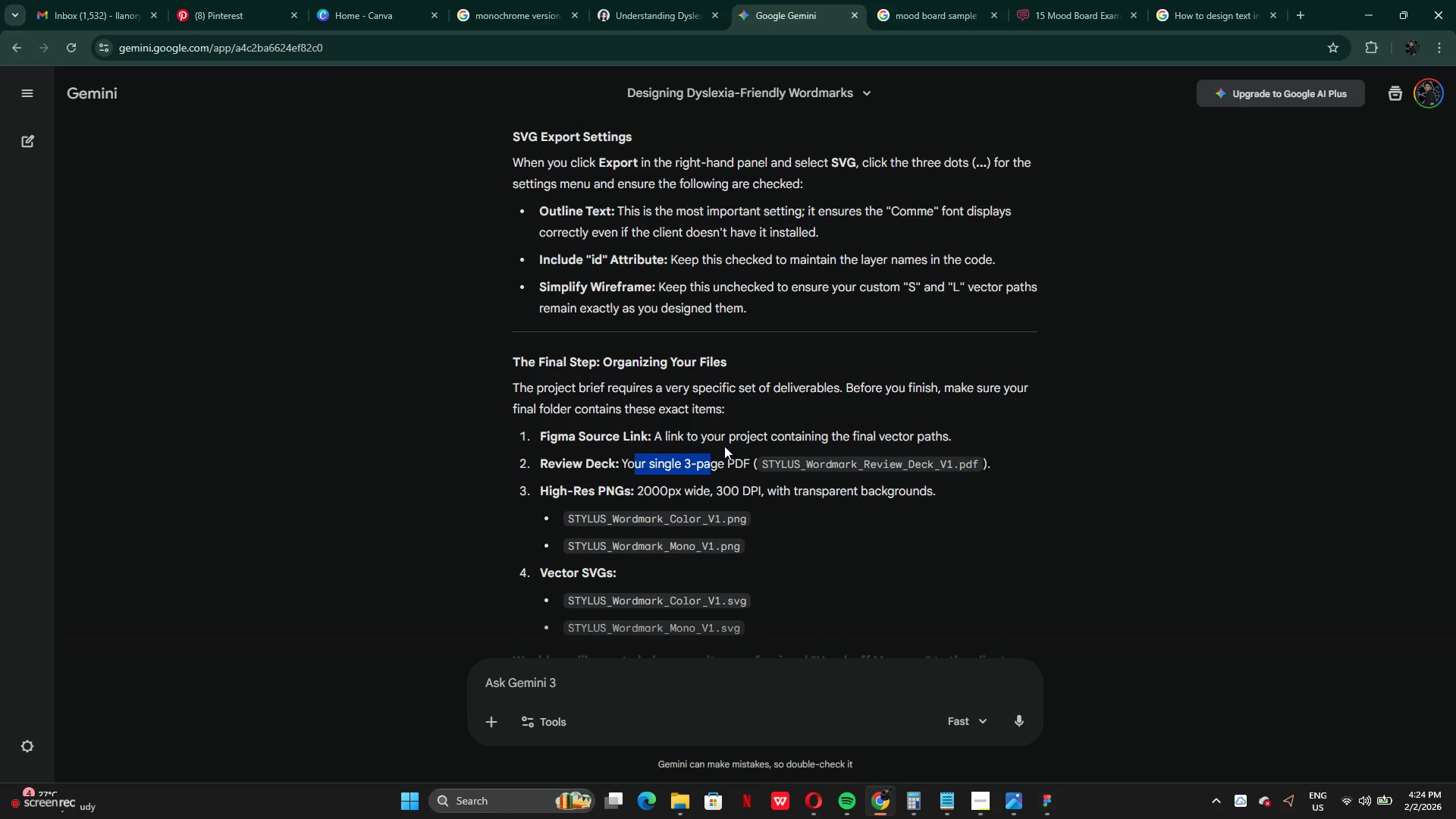 
wait(7.05)
 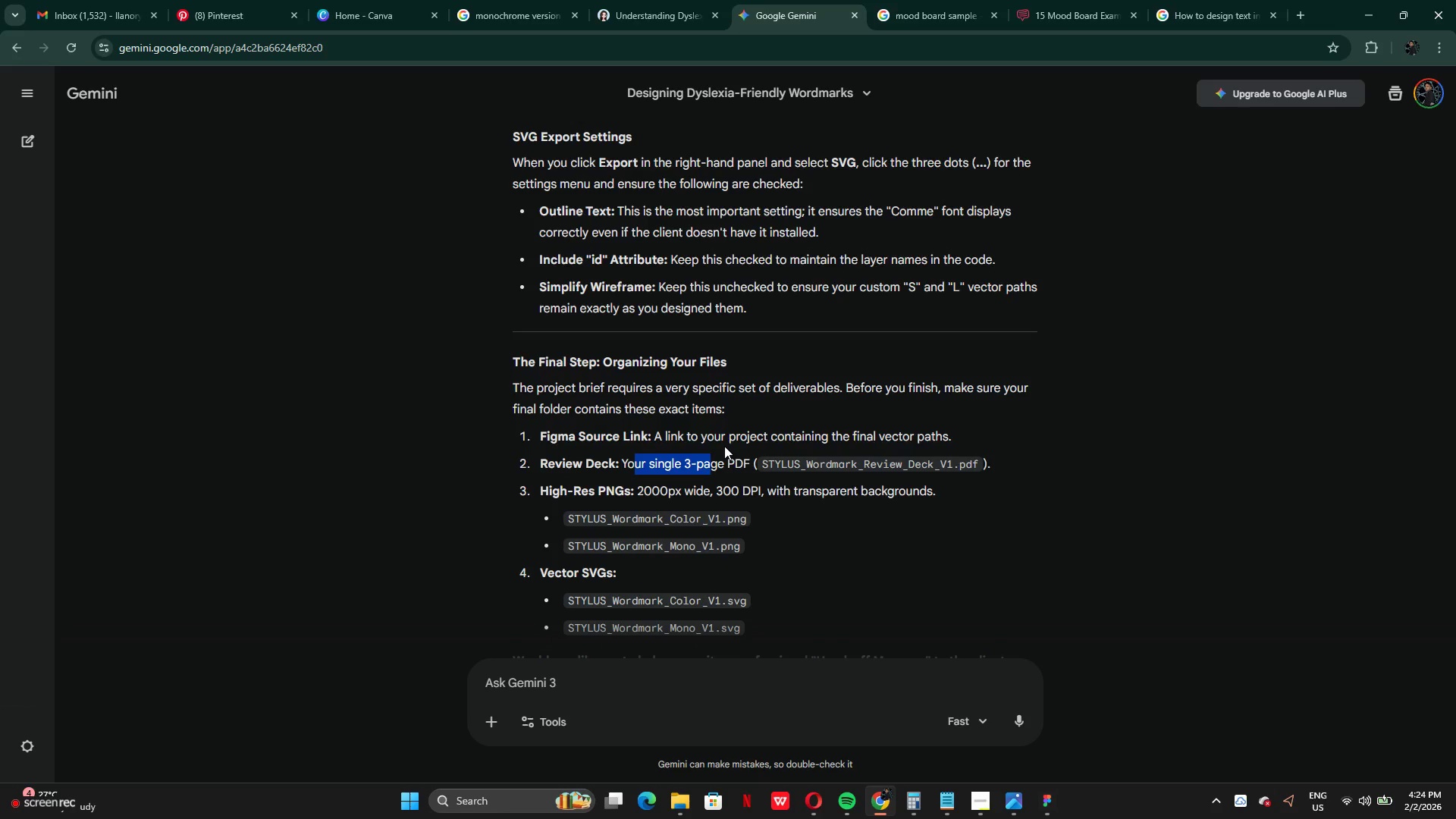 
scroll: coordinate [724, 446], scroll_direction: down, amount: 1.0
 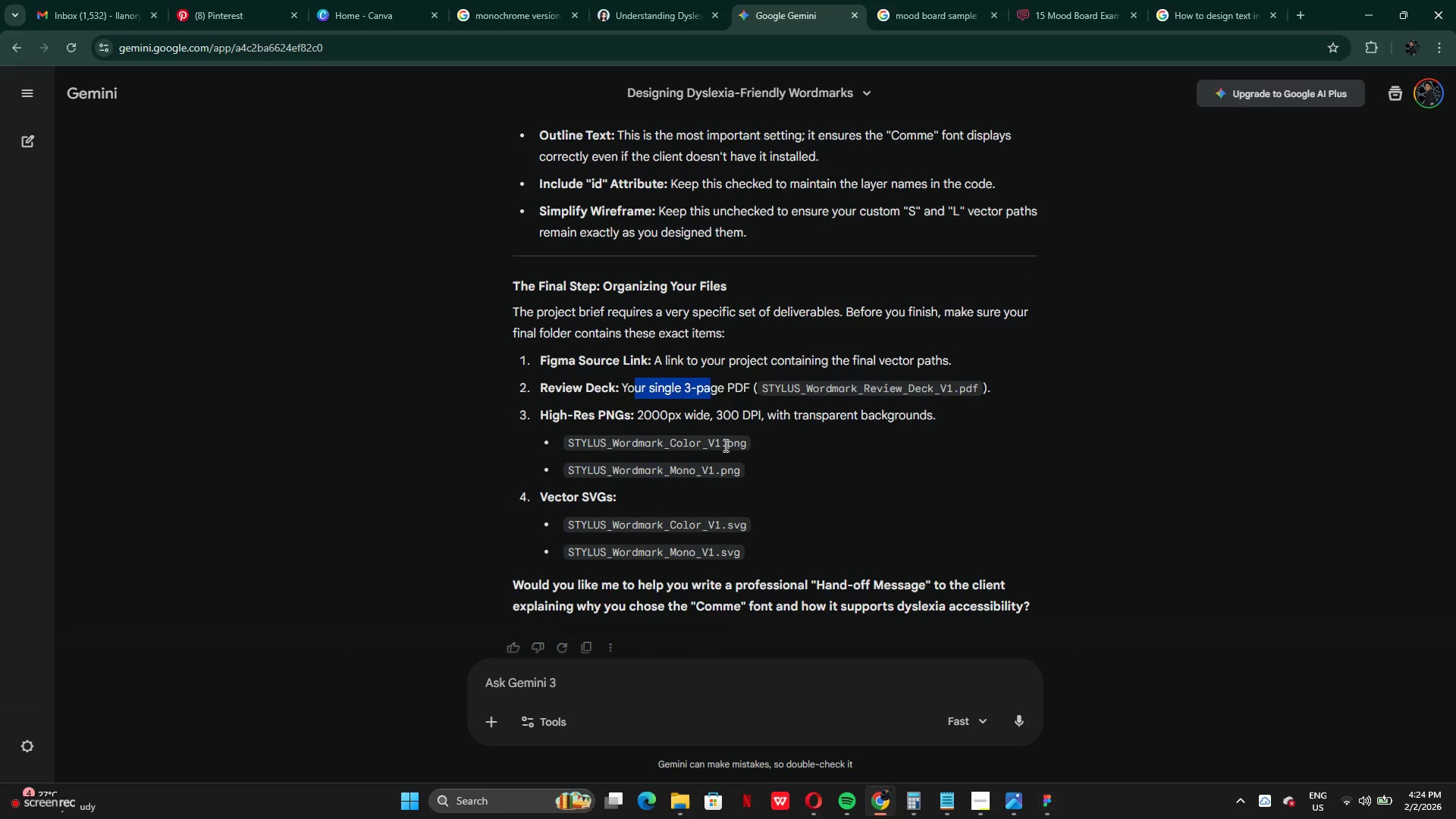 
wait(7.82)
 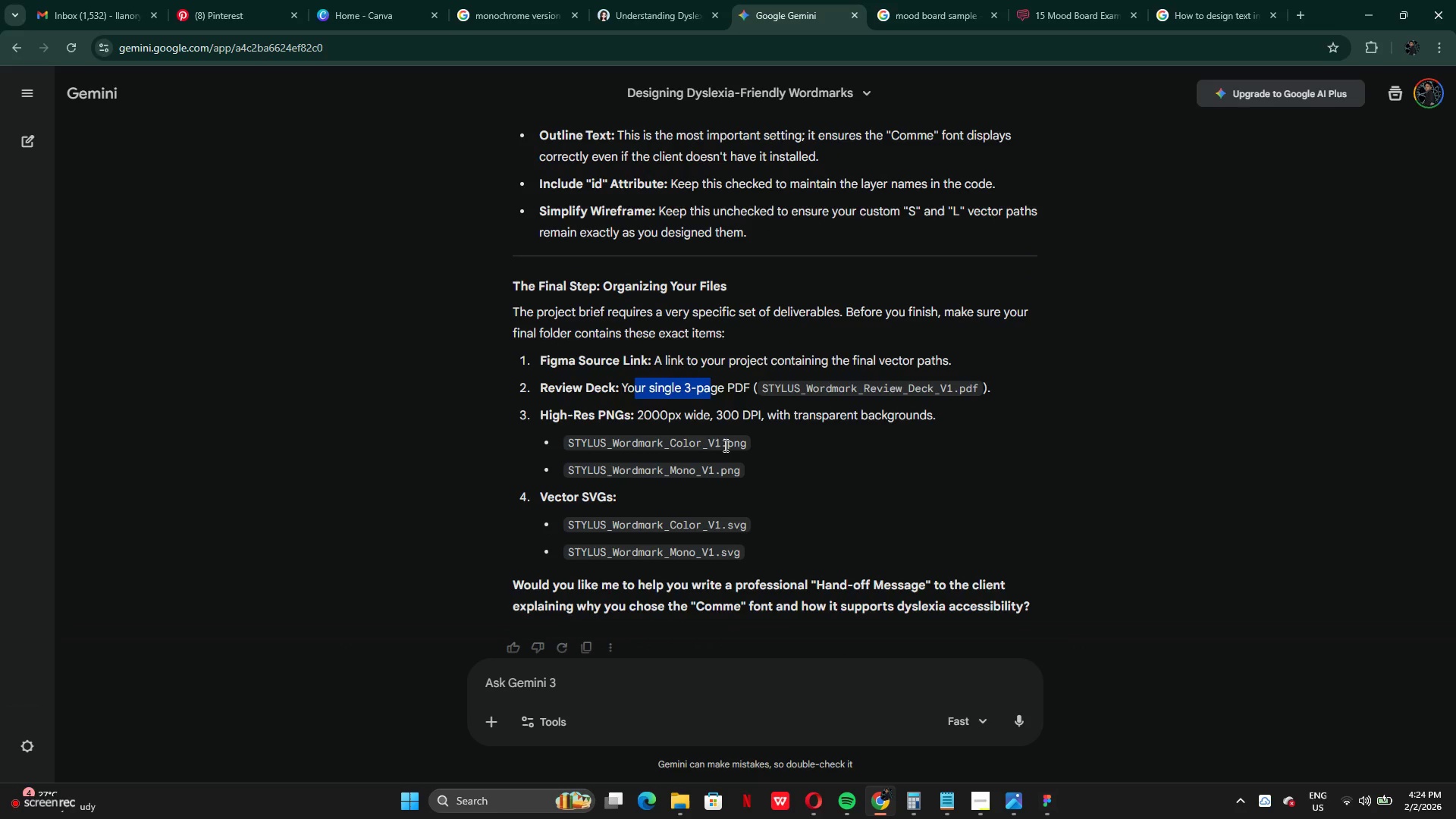 
left_click([561, 528])
 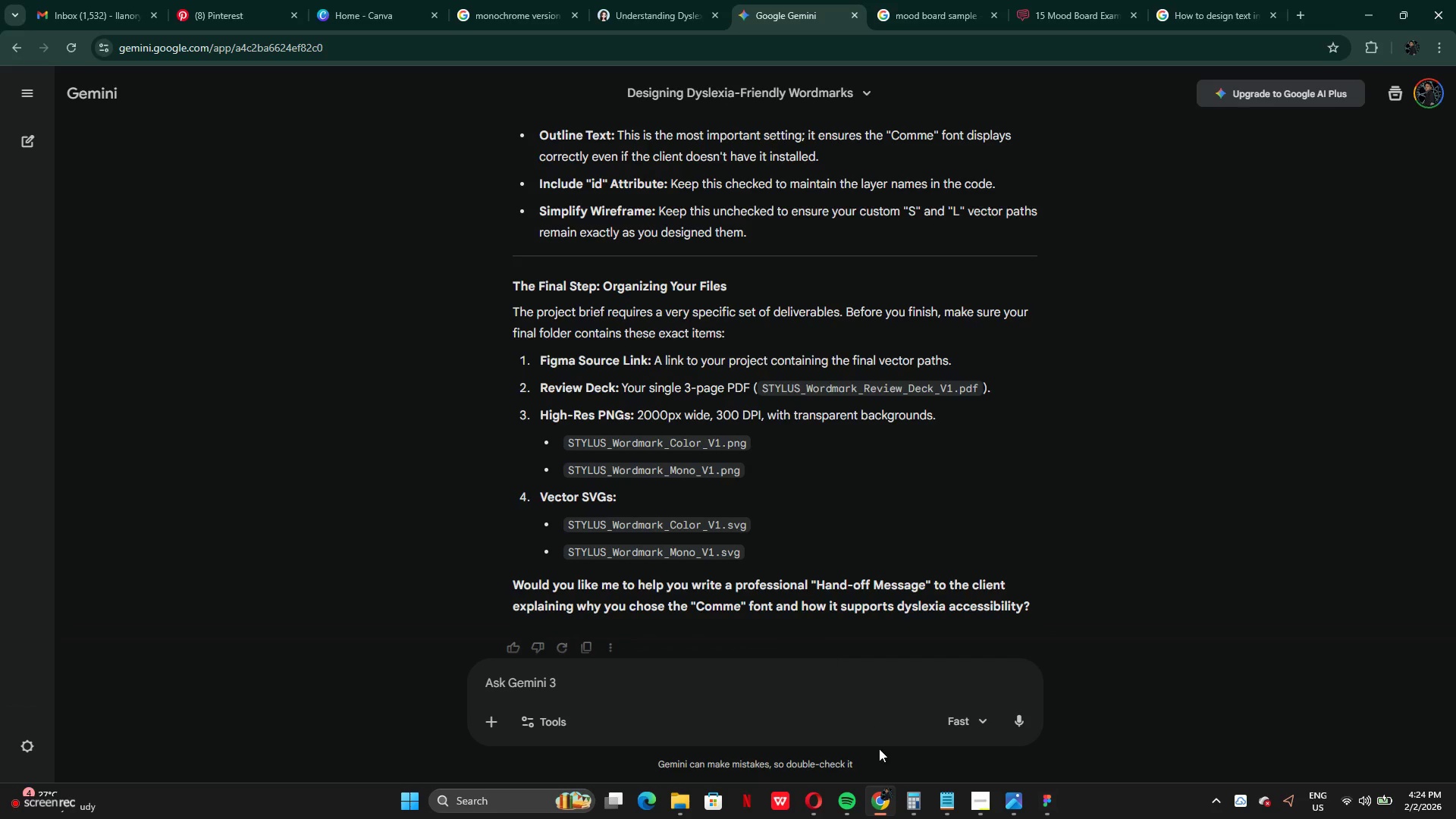 
left_click([984, 798])